 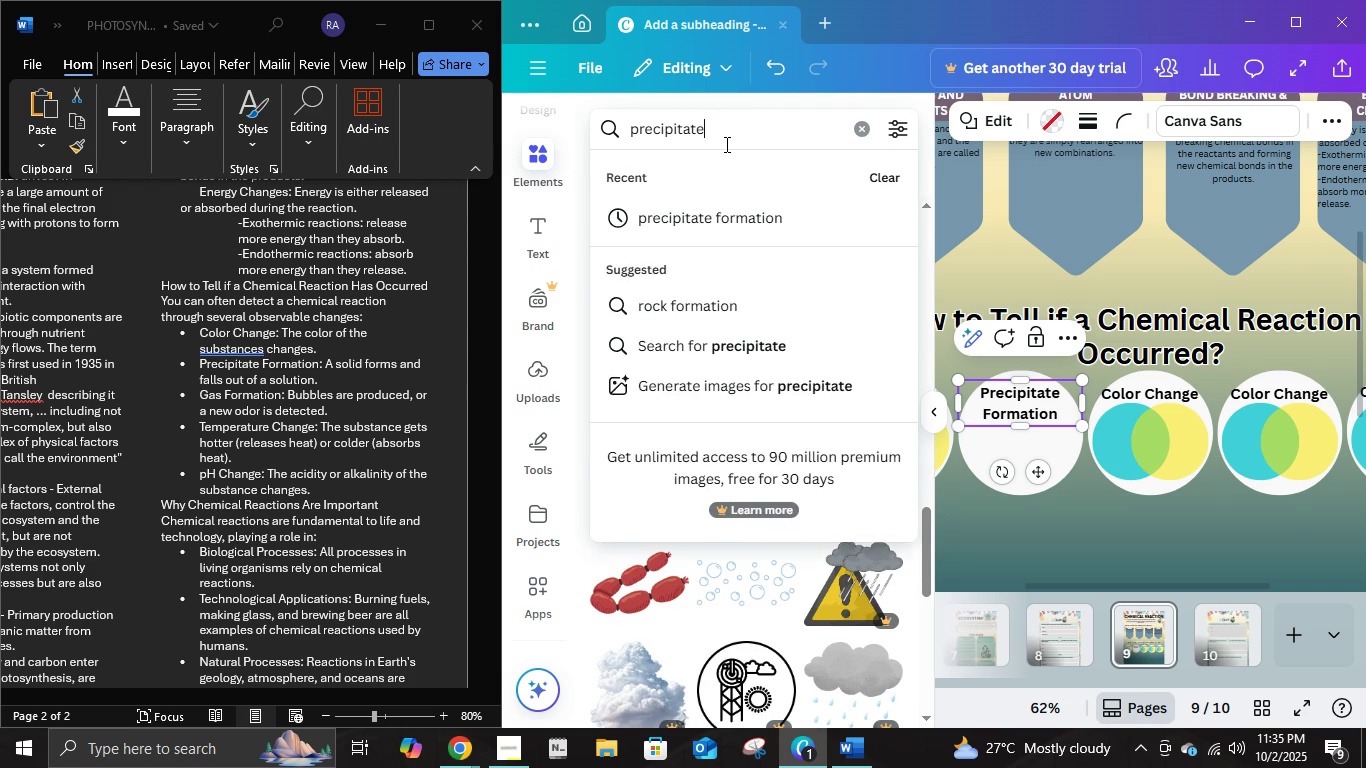 
key(Backspace)
 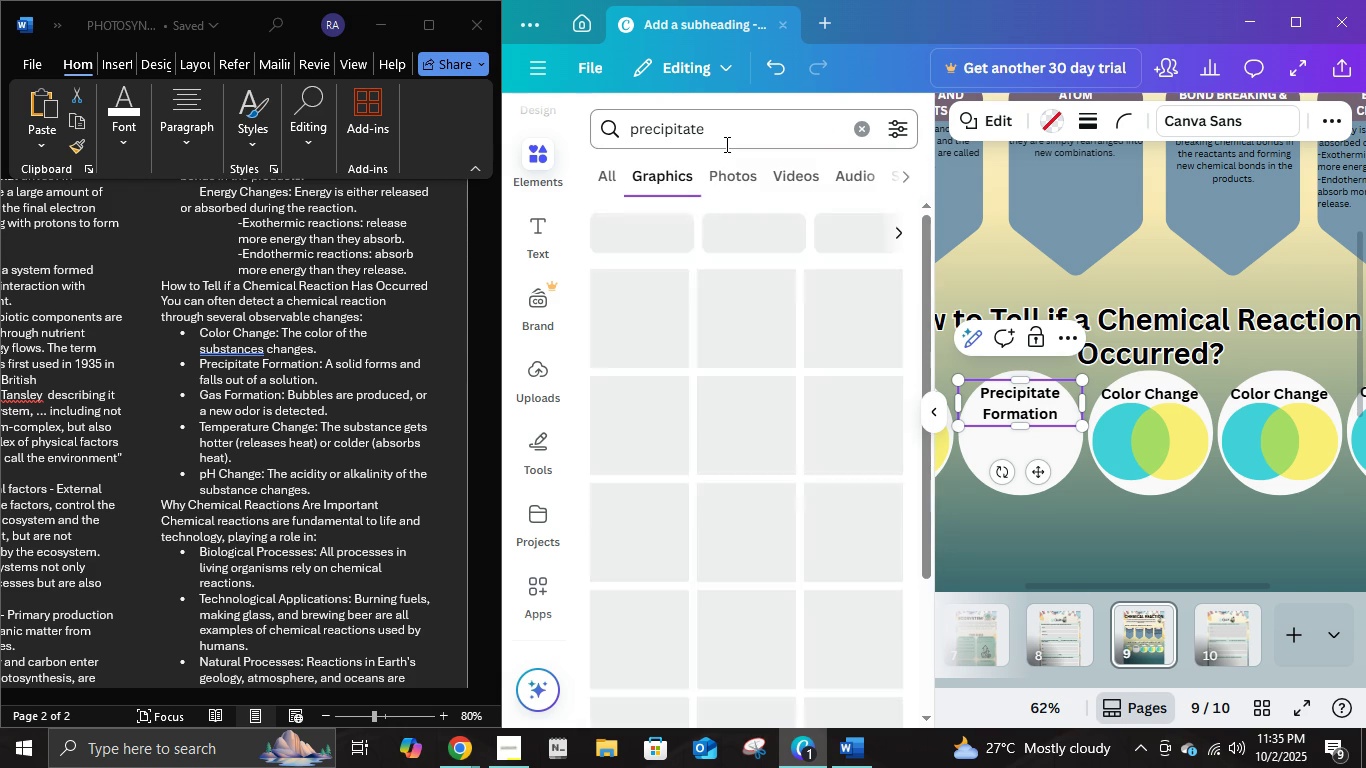 
key(Enter)
 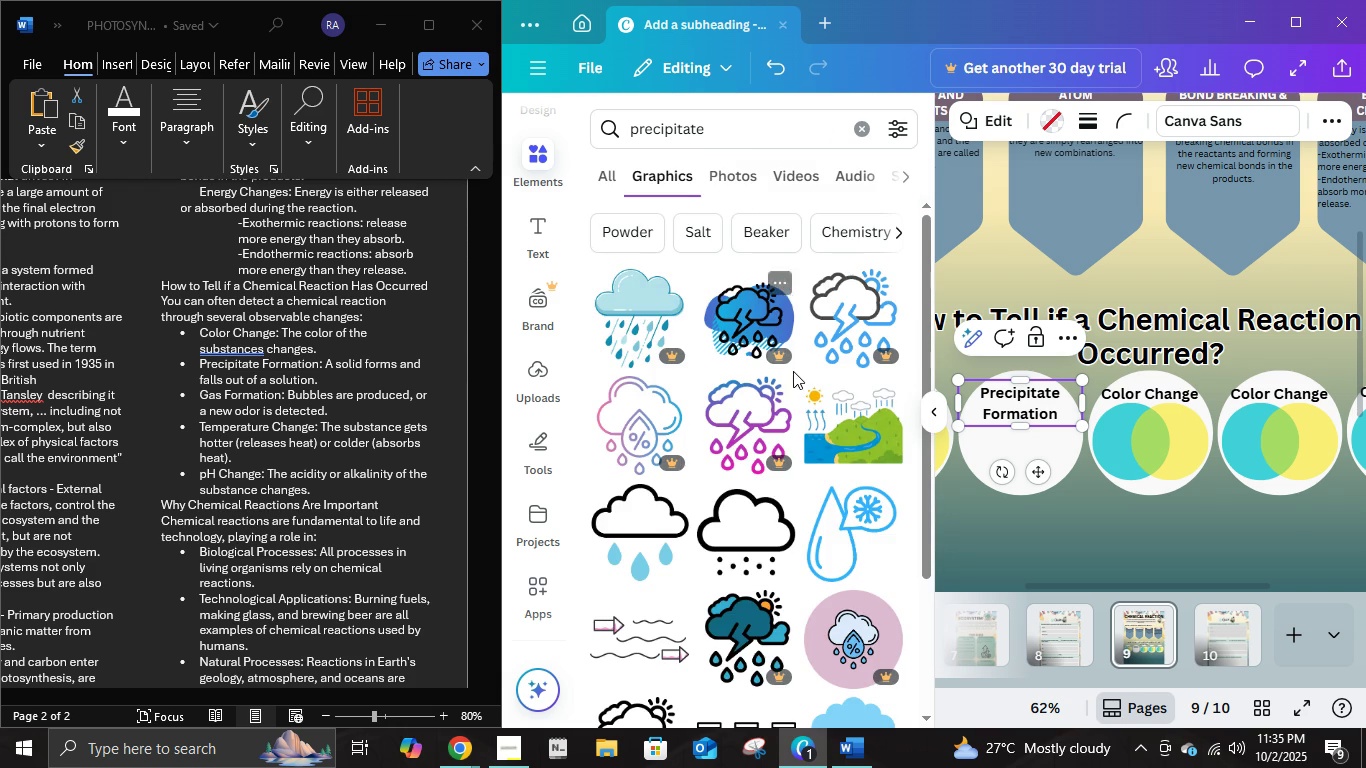 
scroll: coordinate [803, 414], scroll_direction: down, amount: 9.0
 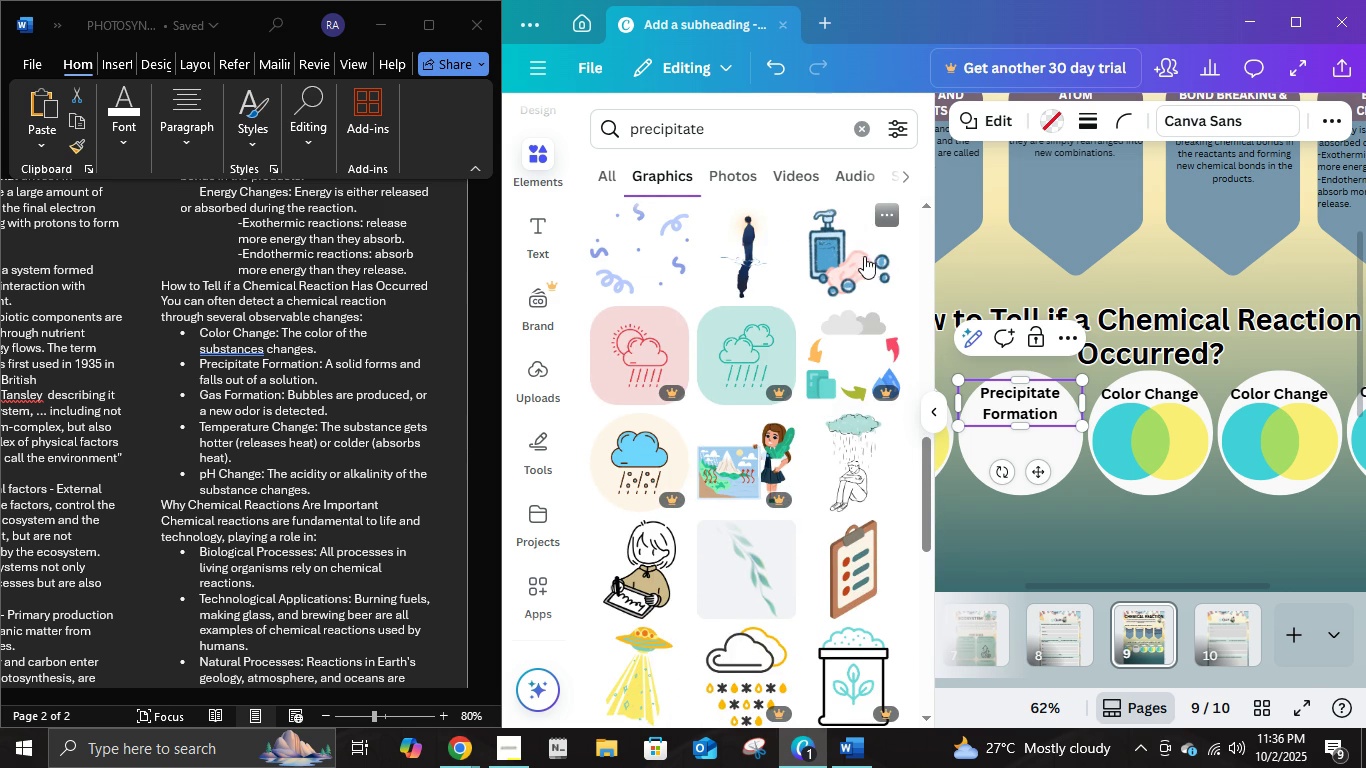 
left_click([864, 254])